 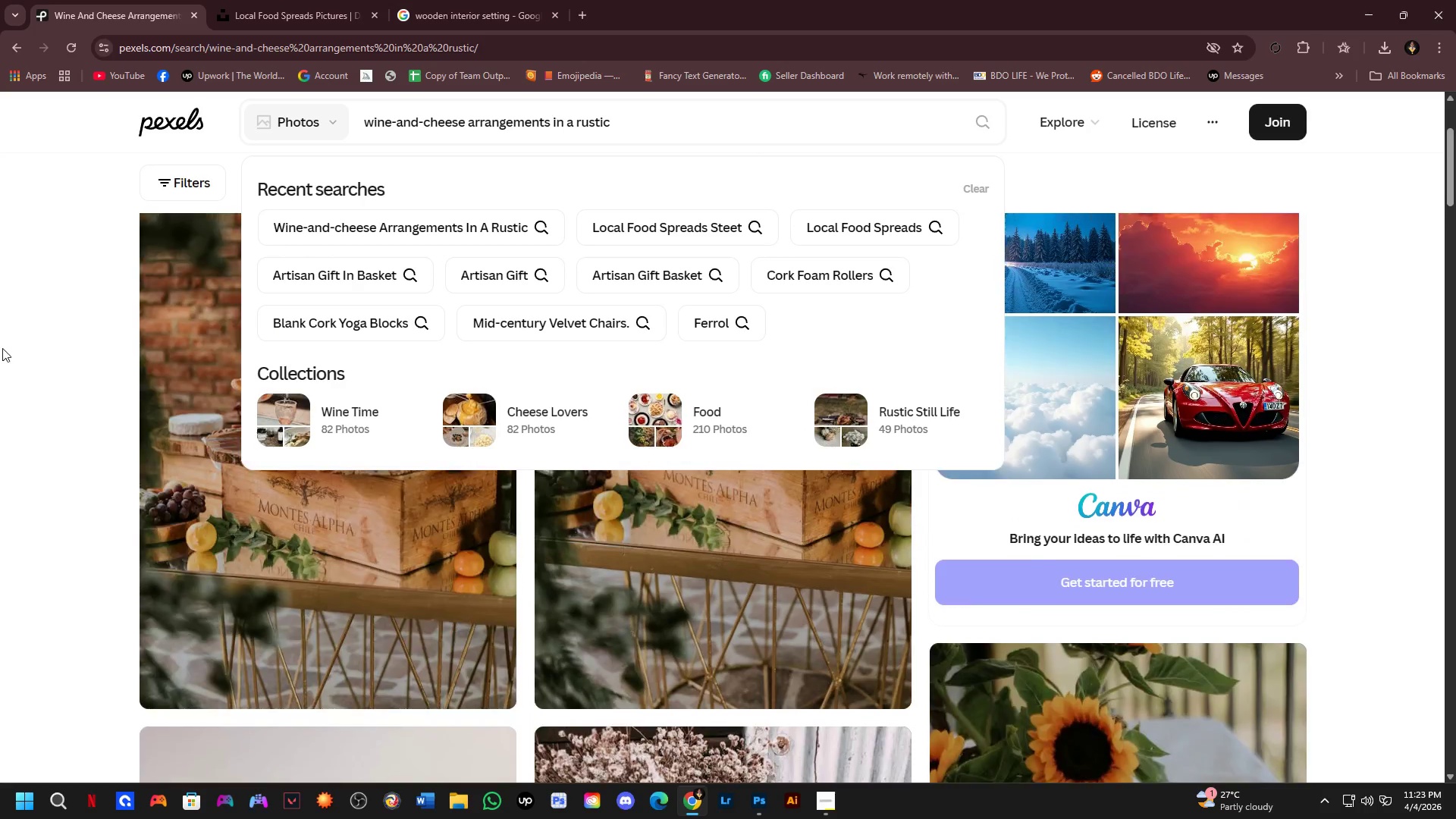 
left_click([0, 548])
 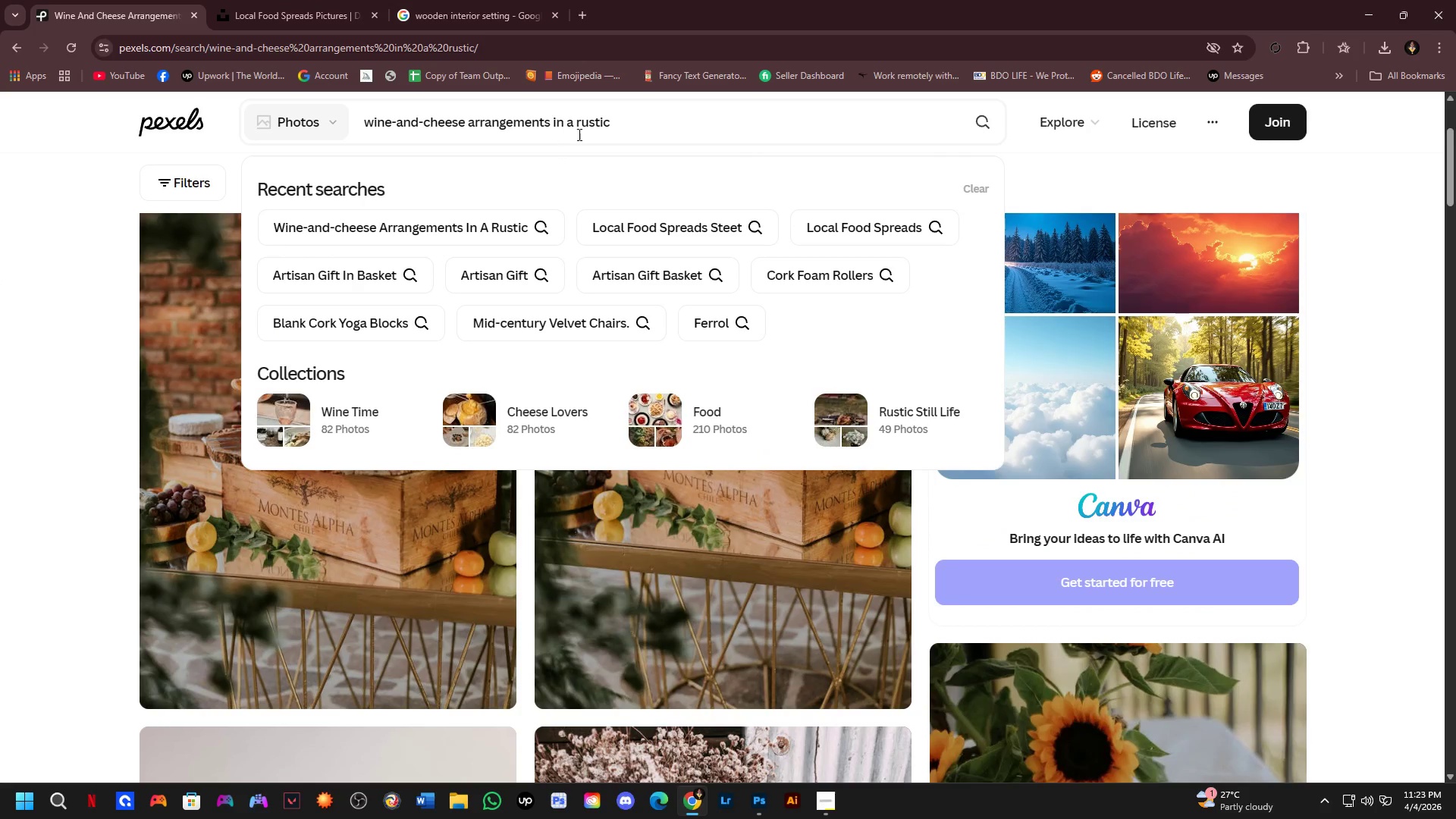 
left_click([636, 119])
 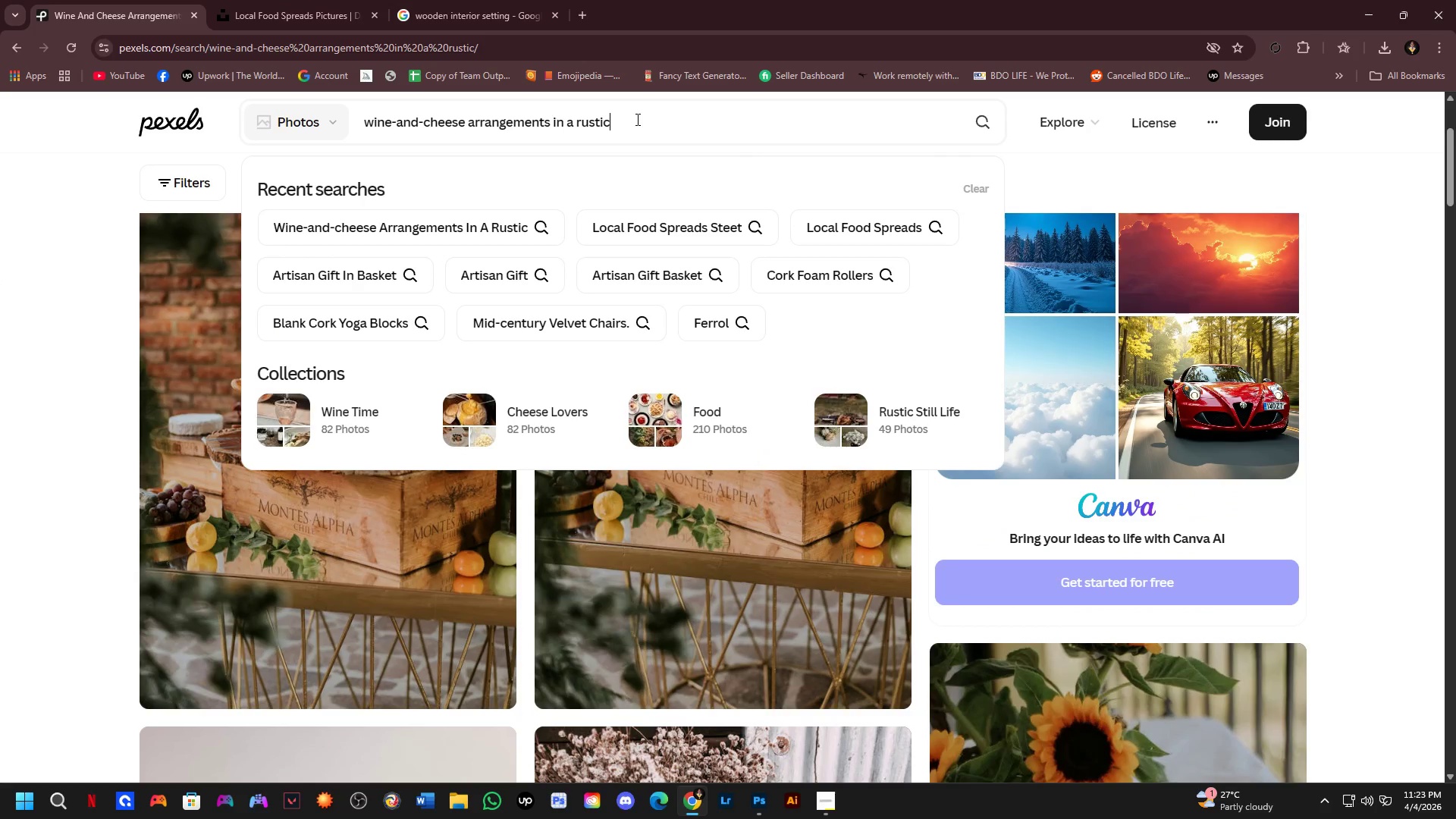 
key(NumpadEnter)
 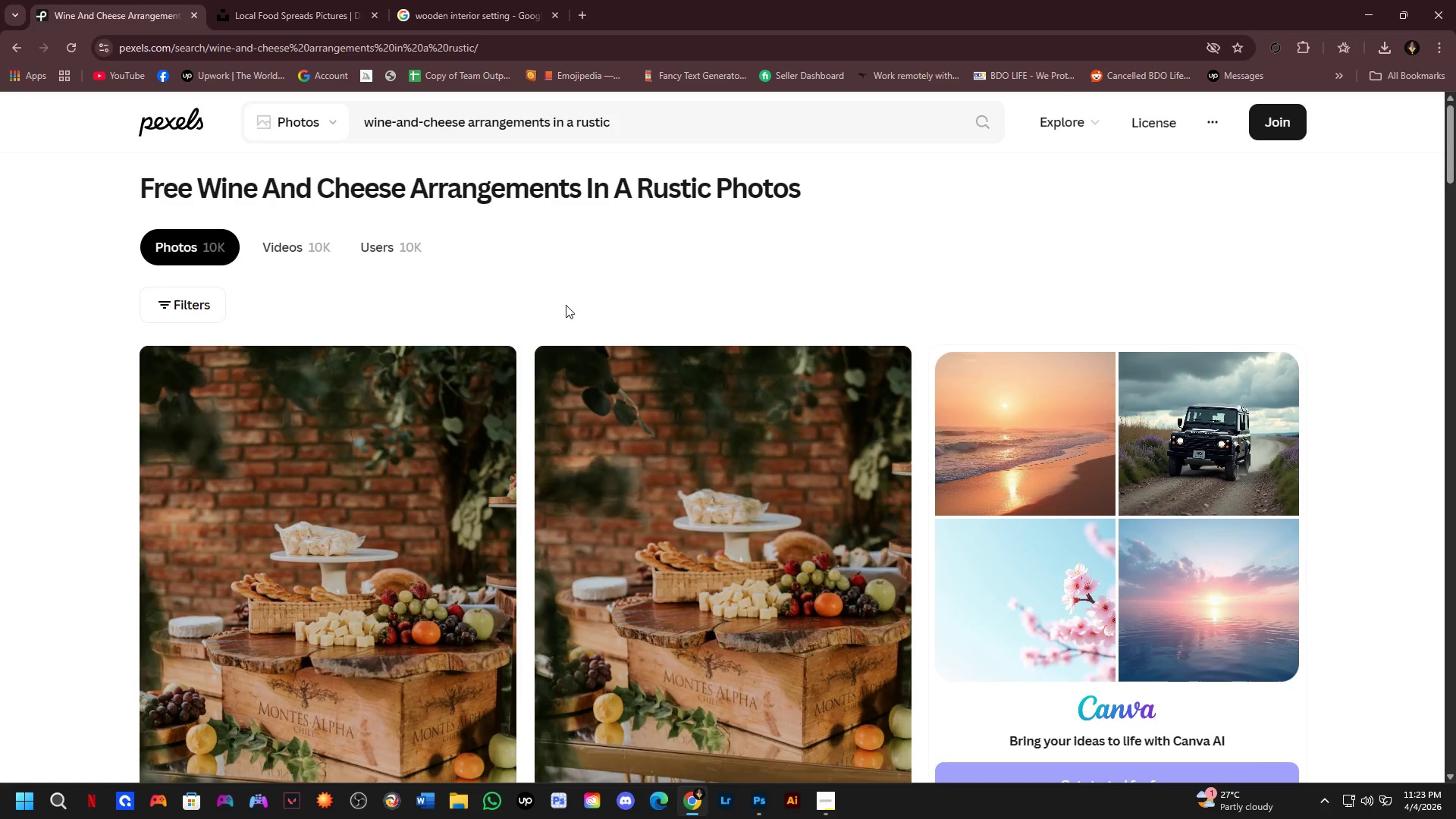 
scroll: coordinate [673, 422], scroll_direction: down, amount: 3.0
 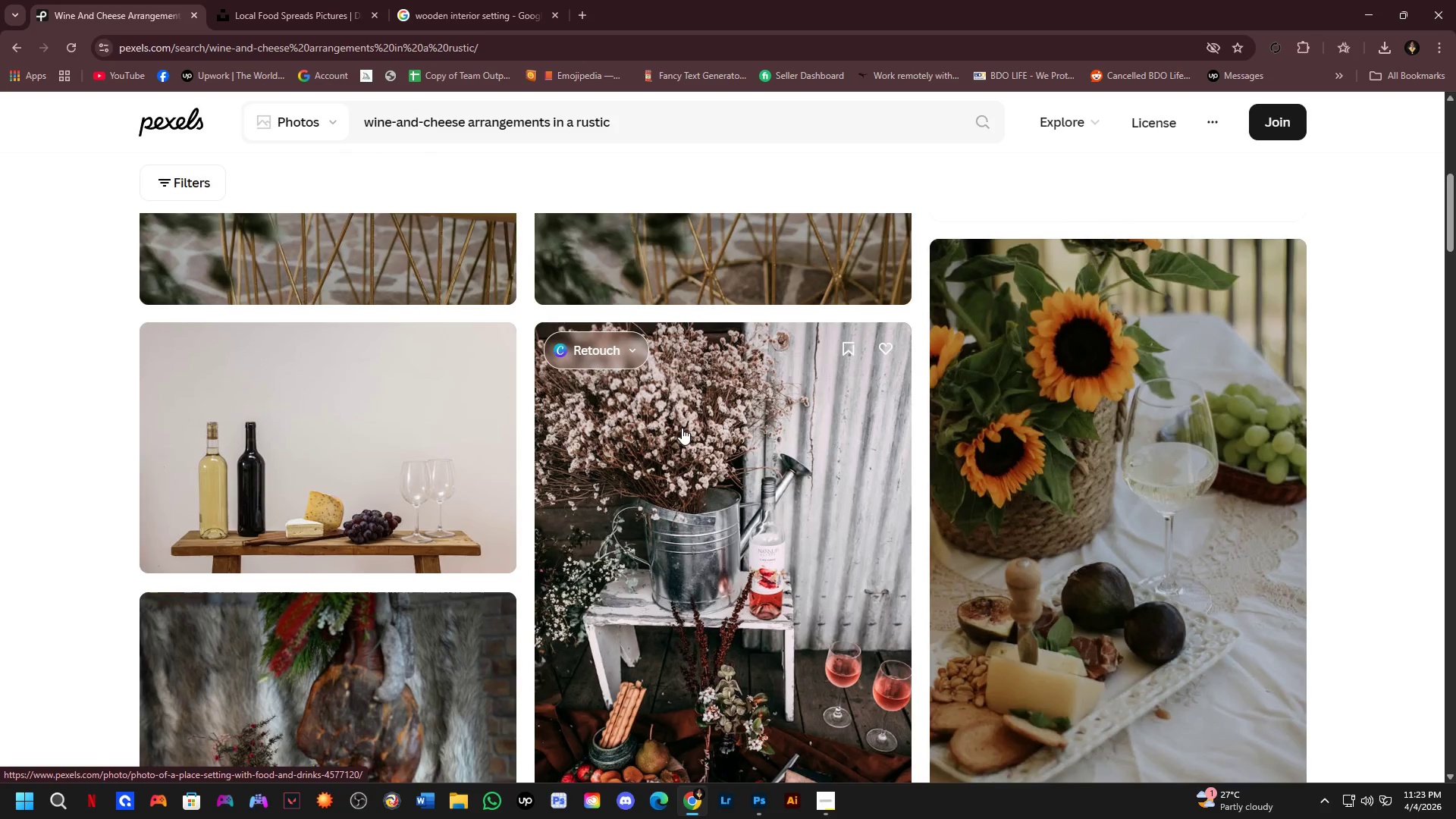 
scroll: coordinate [682, 428], scroll_direction: none, amount: 0.0
 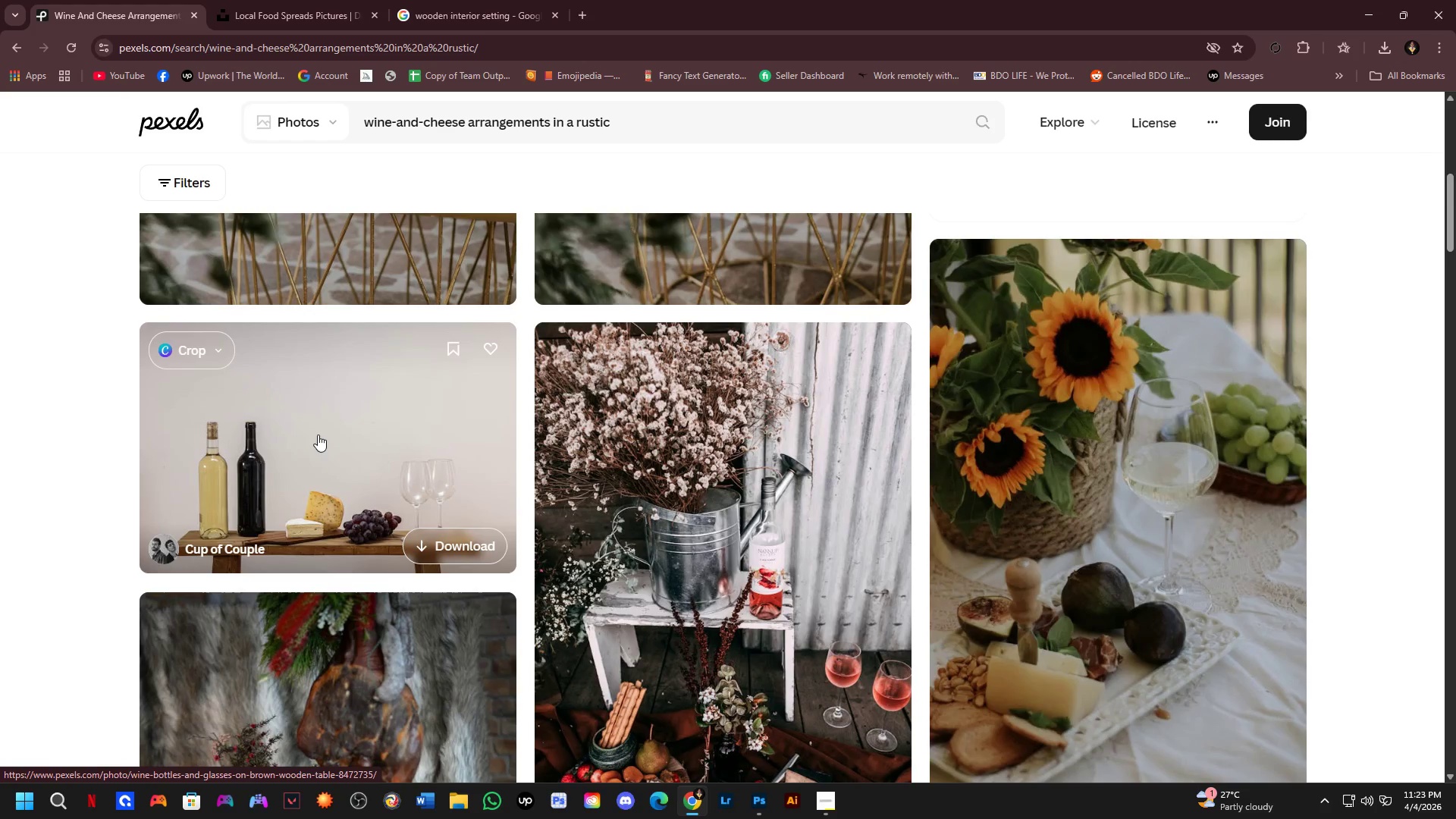 
left_click([318, 435])
 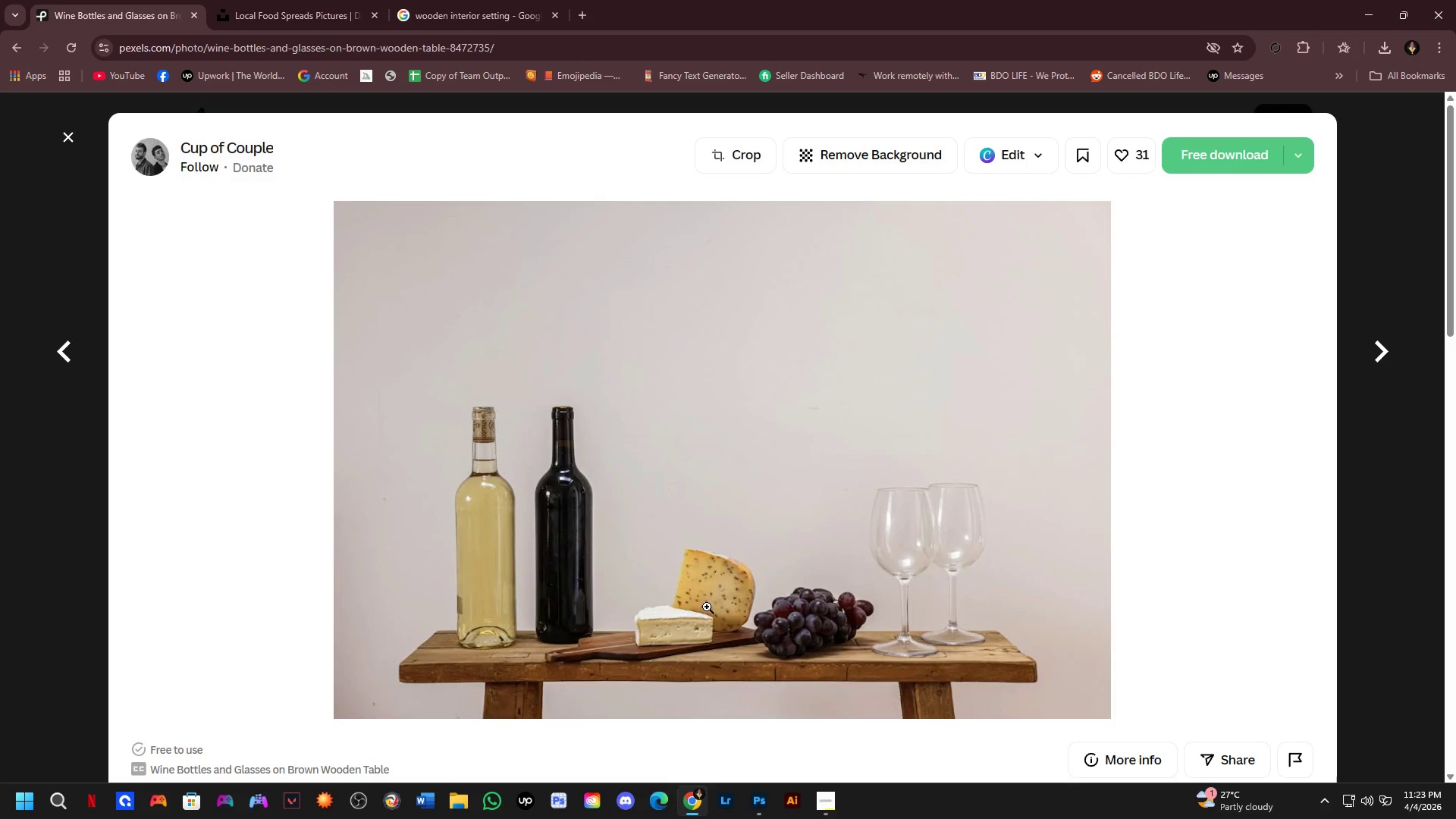 
left_click([709, 616])
 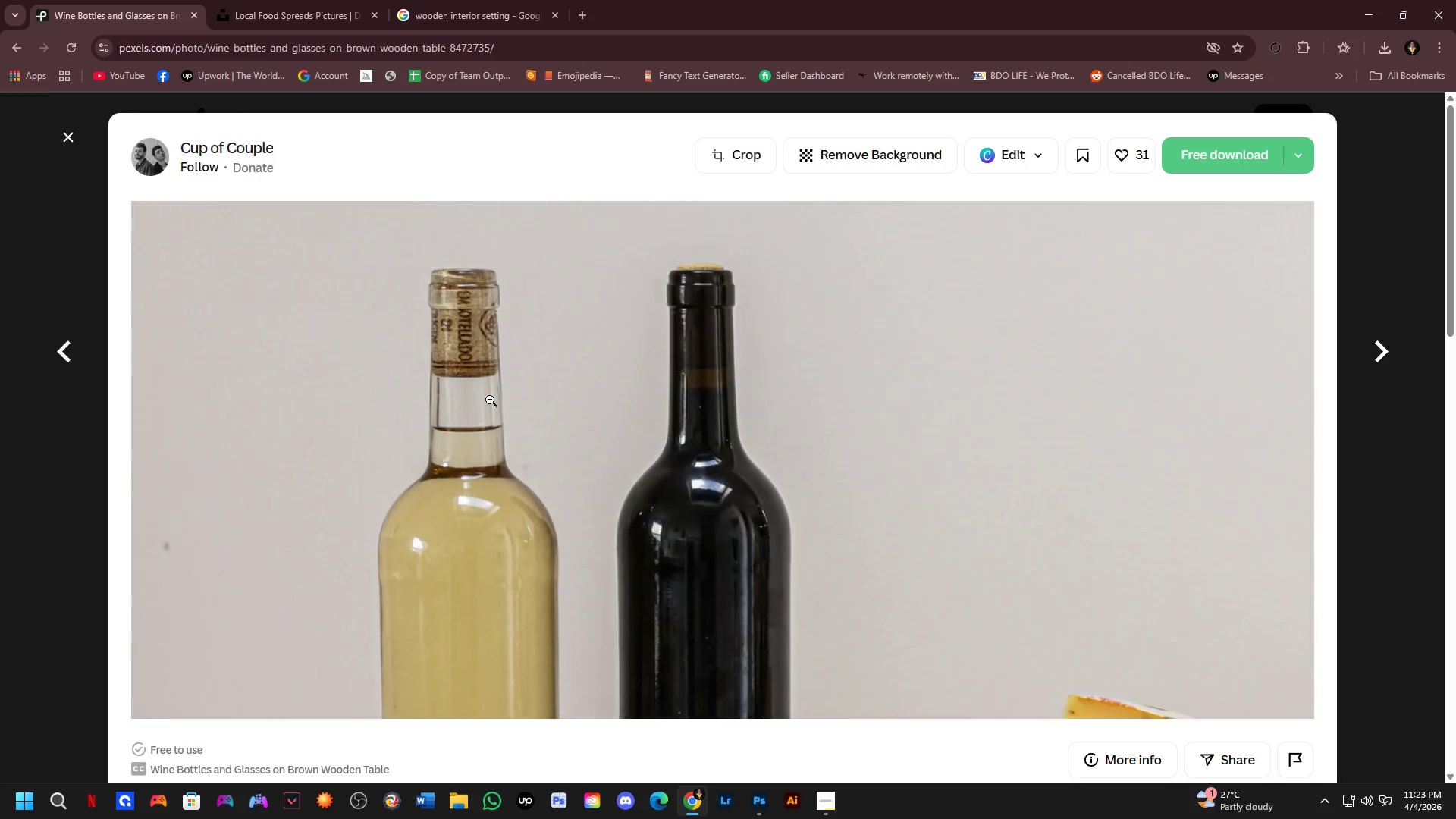 
left_click([556, 492])
 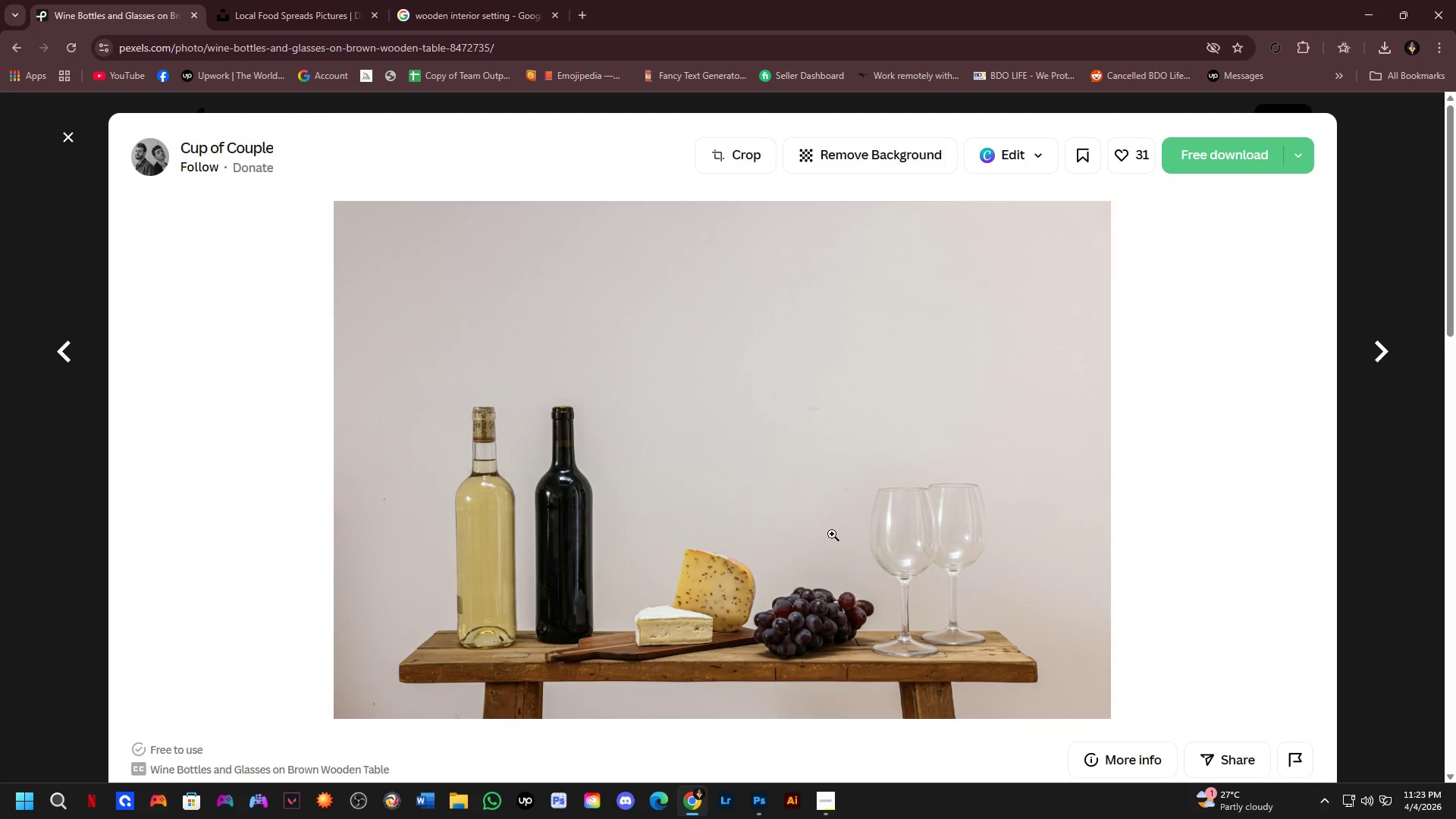 
left_click([916, 553])
 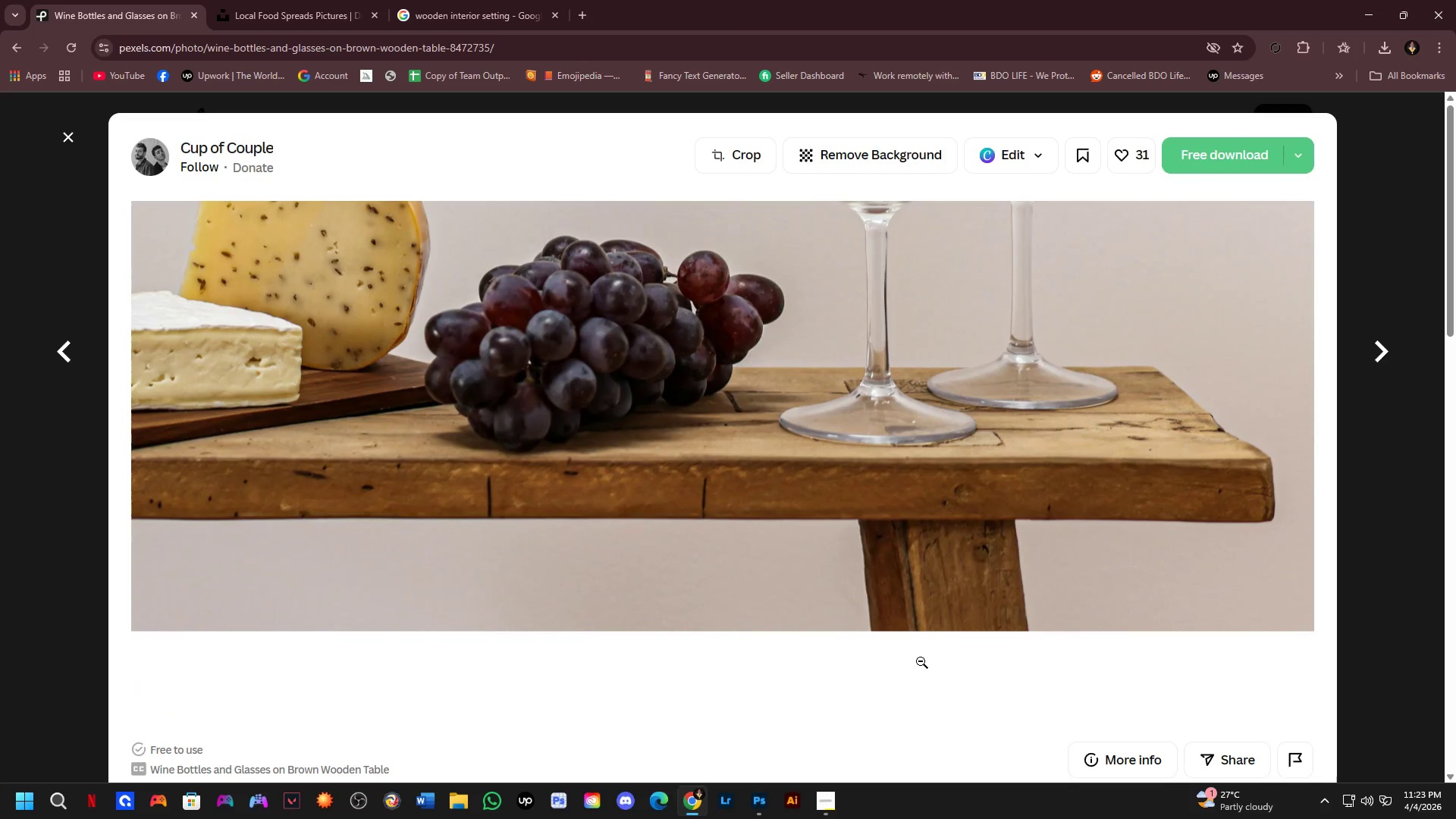 
left_click([871, 545])
 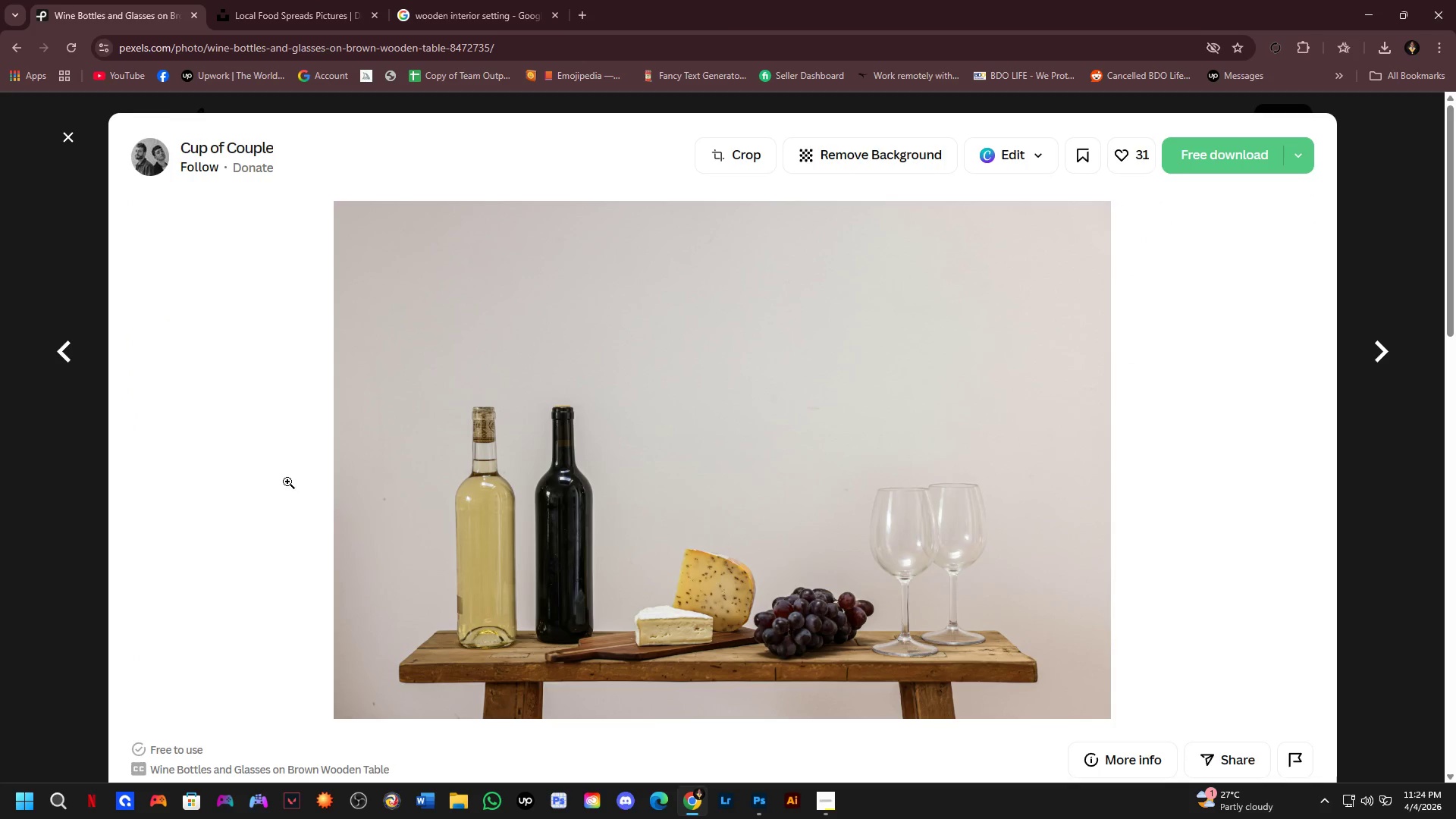 
scroll: coordinate [602, 461], scroll_direction: down, amount: 6.0
 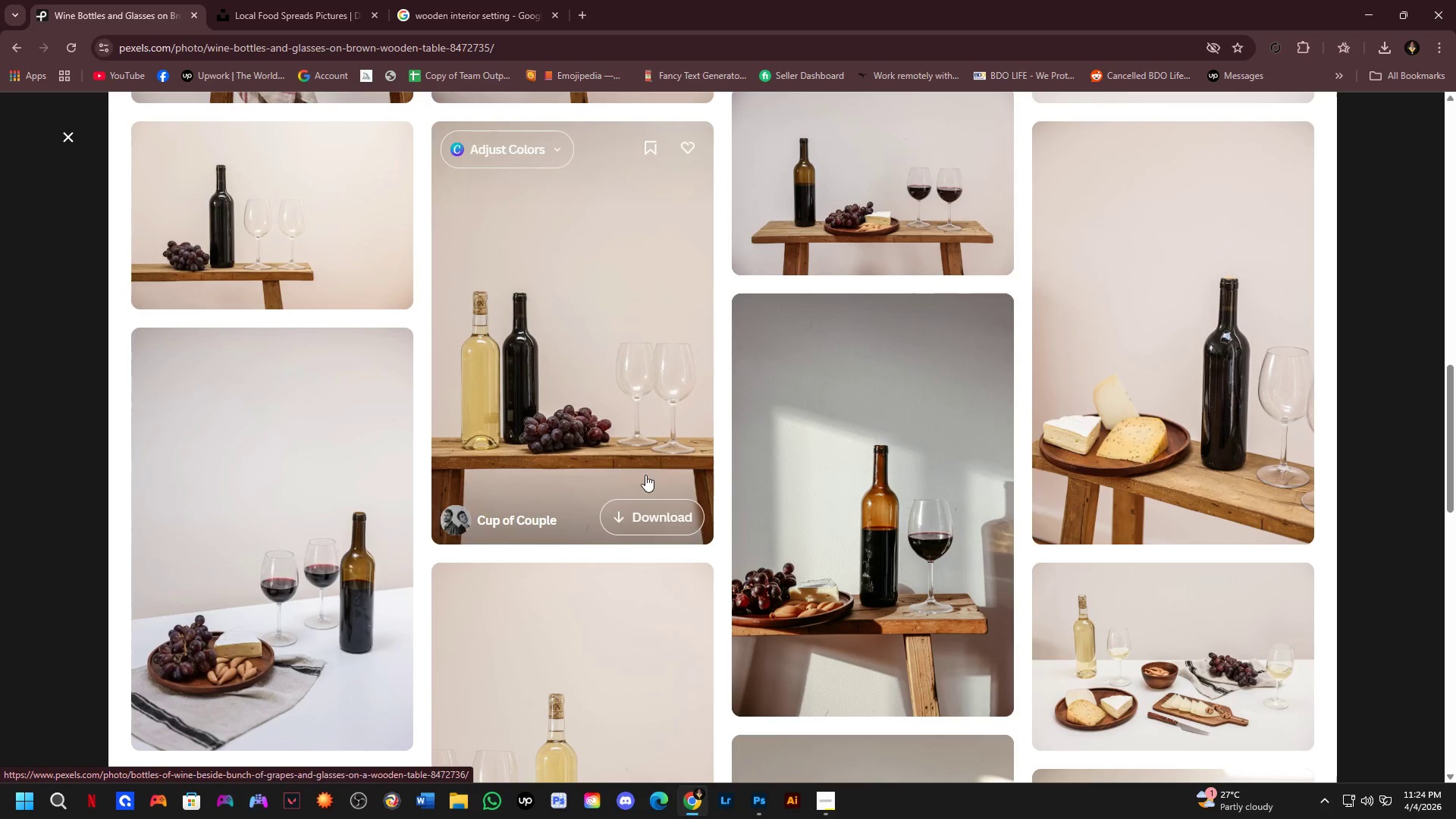 
left_click([0, 460])
 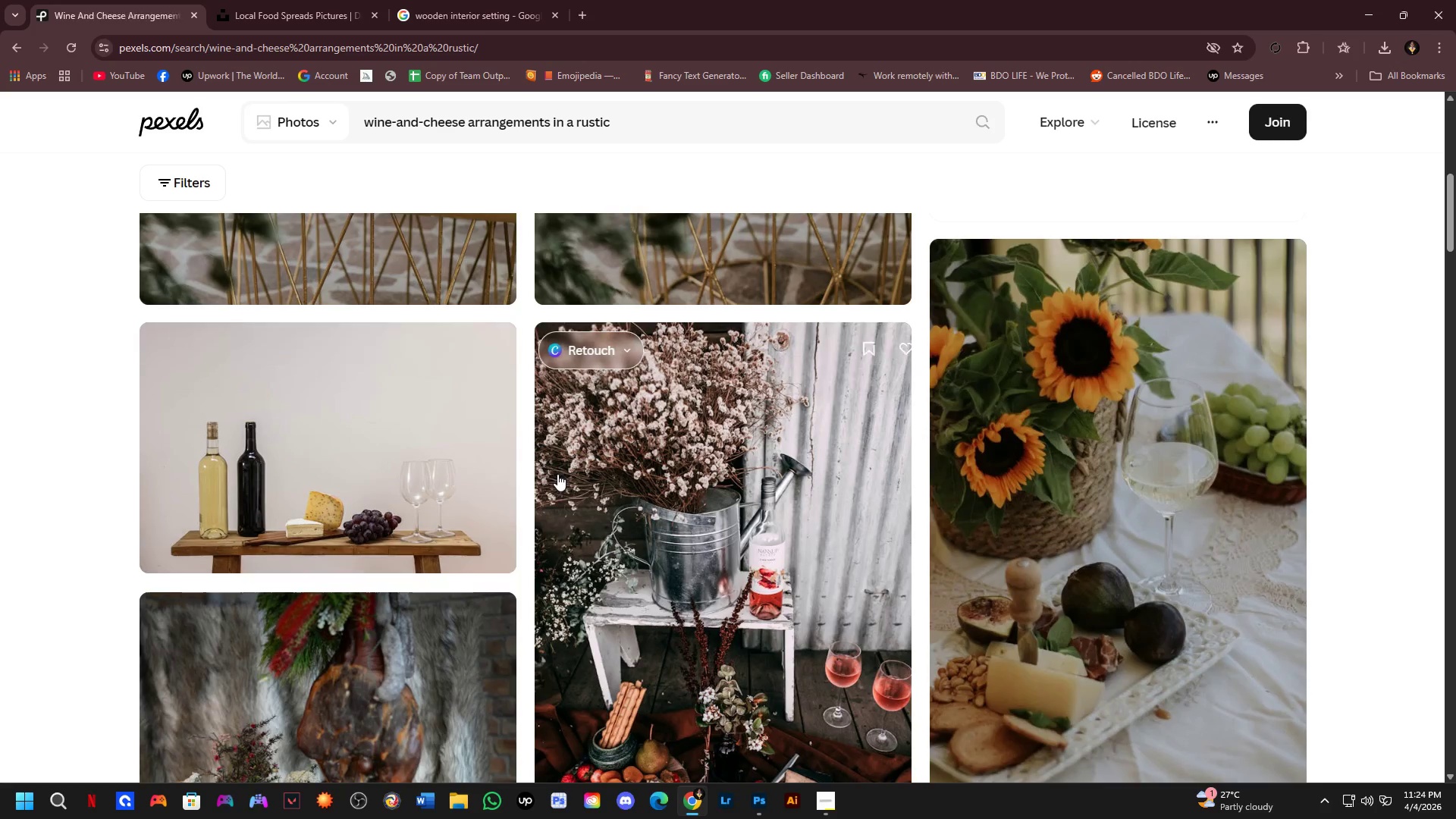 
scroll: coordinate [605, 511], scroll_direction: up, amount: 4.0
 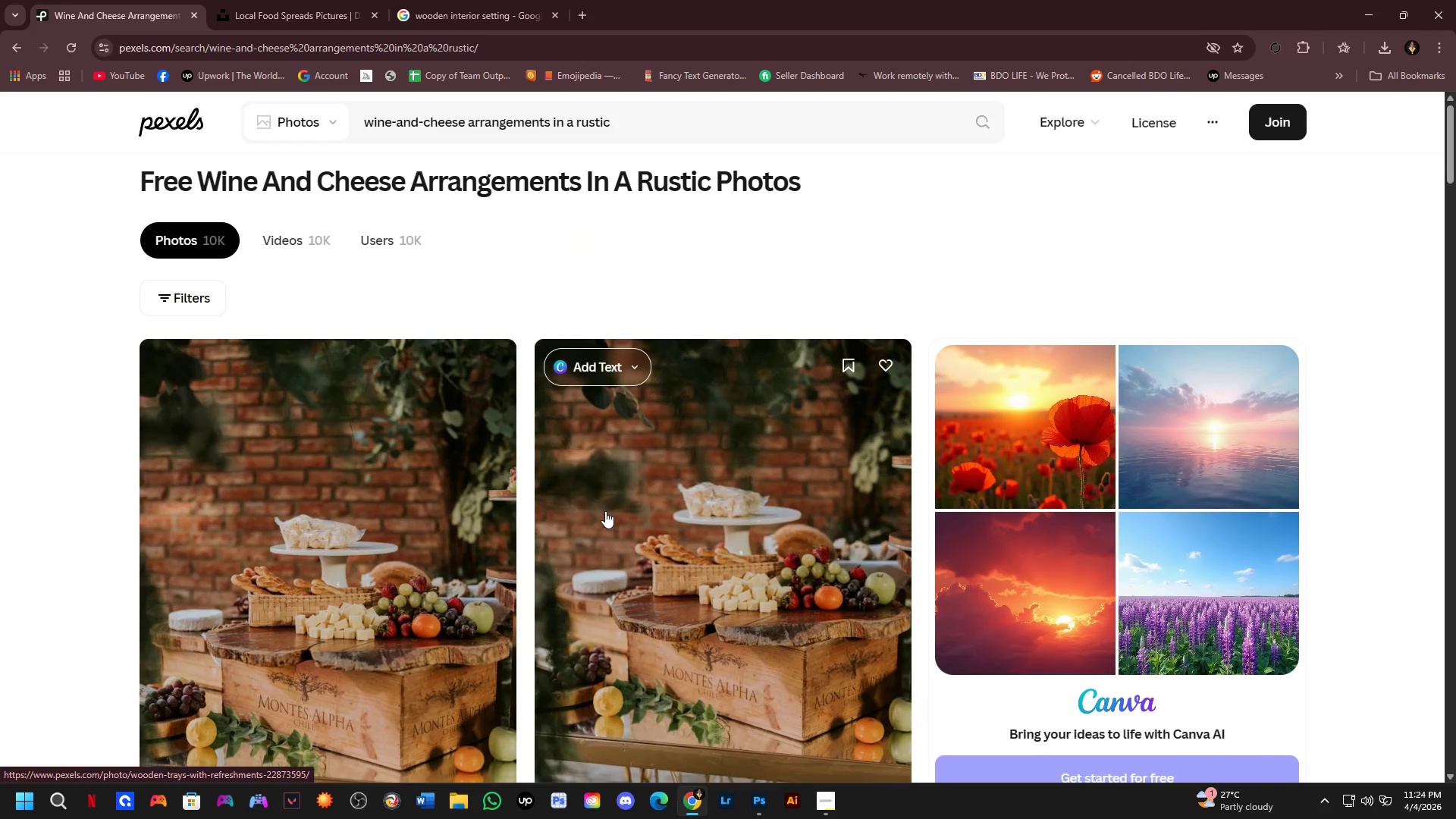 
scroll: coordinate [770, 491], scroll_direction: down, amount: 9.0
 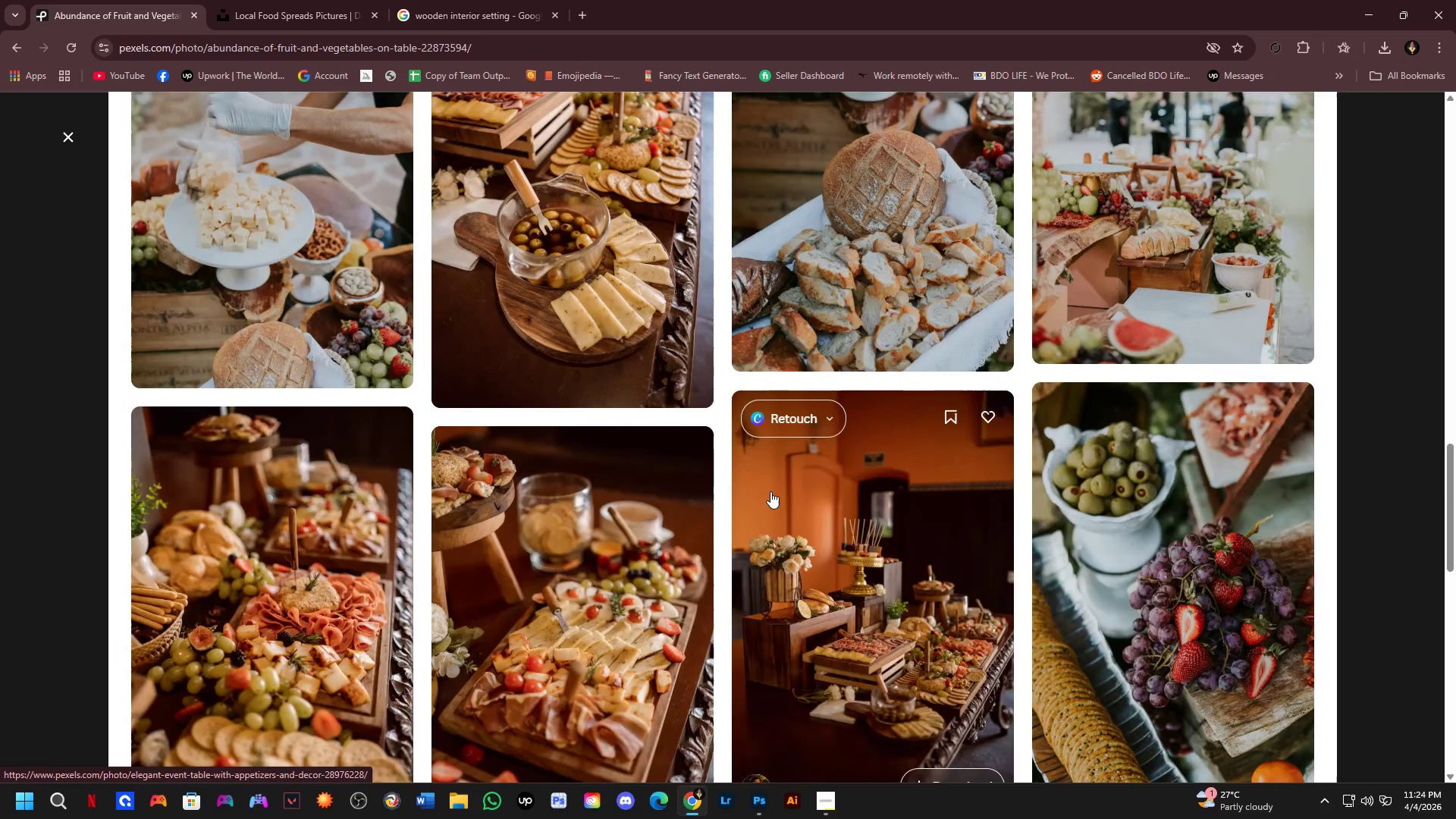 
scroll: coordinate [769, 492], scroll_direction: up, amount: 9.0
 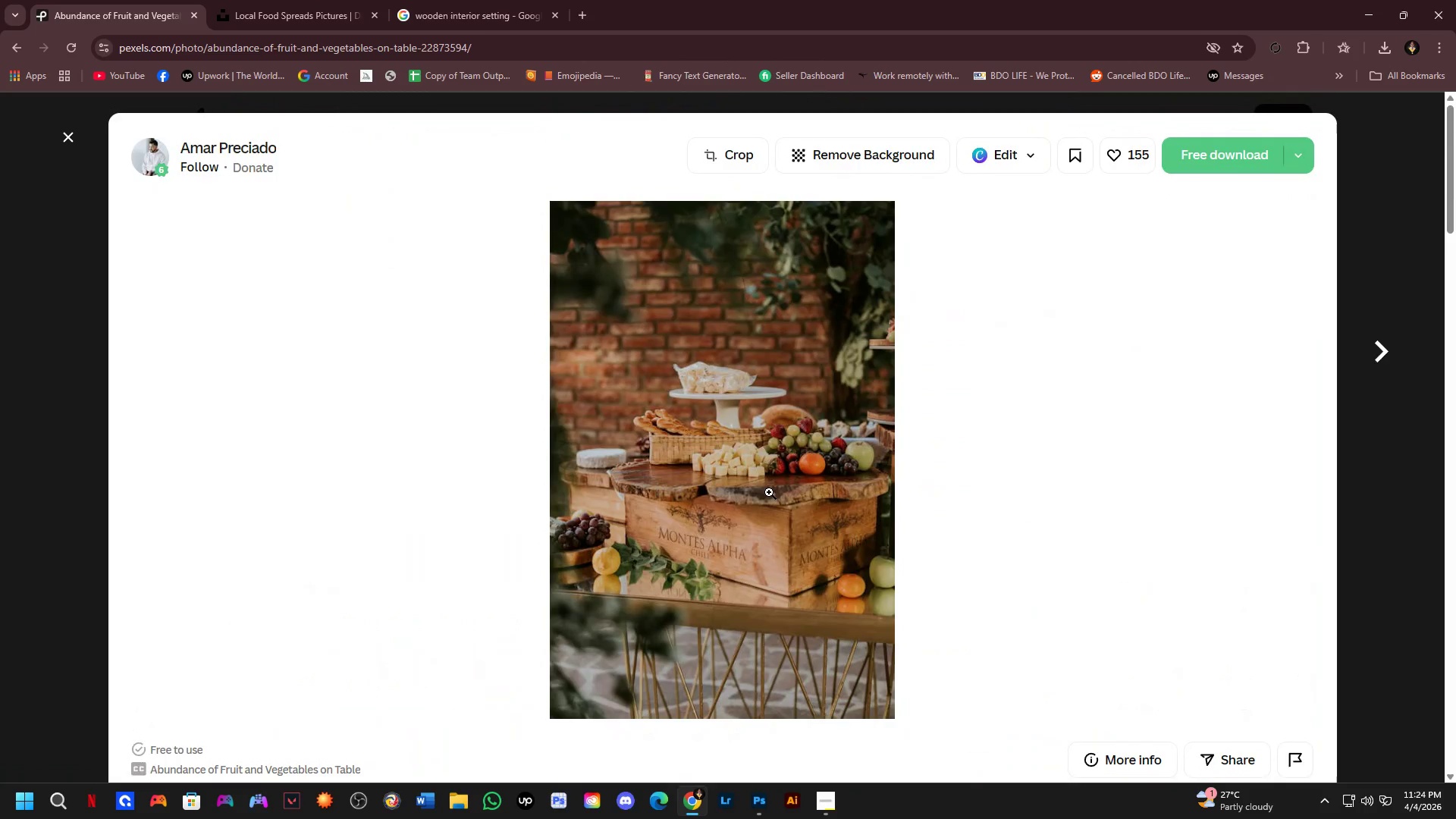 
left_click([768, 492])
 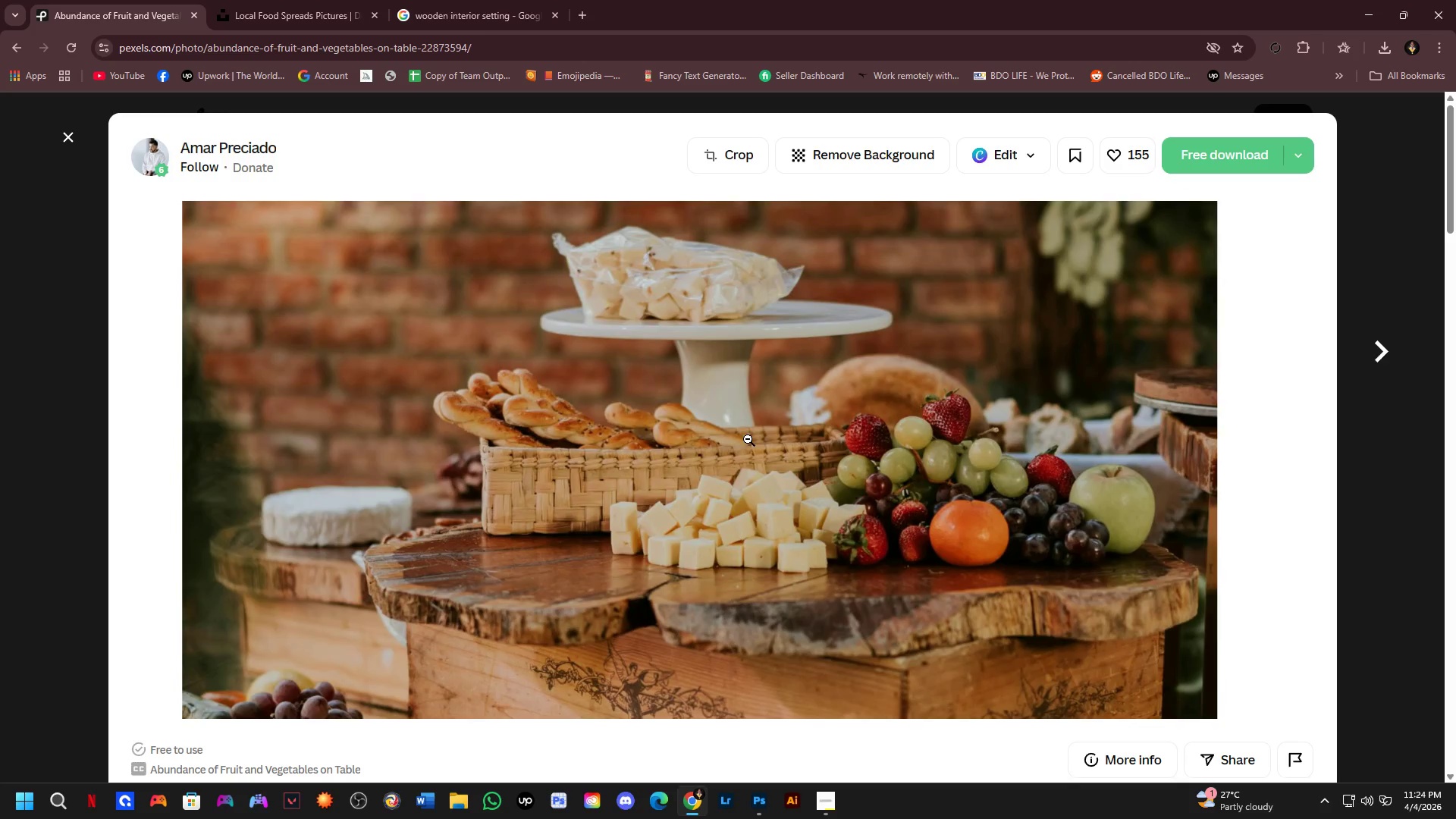 
scroll: coordinate [729, 473], scroll_direction: down, amount: 5.0
 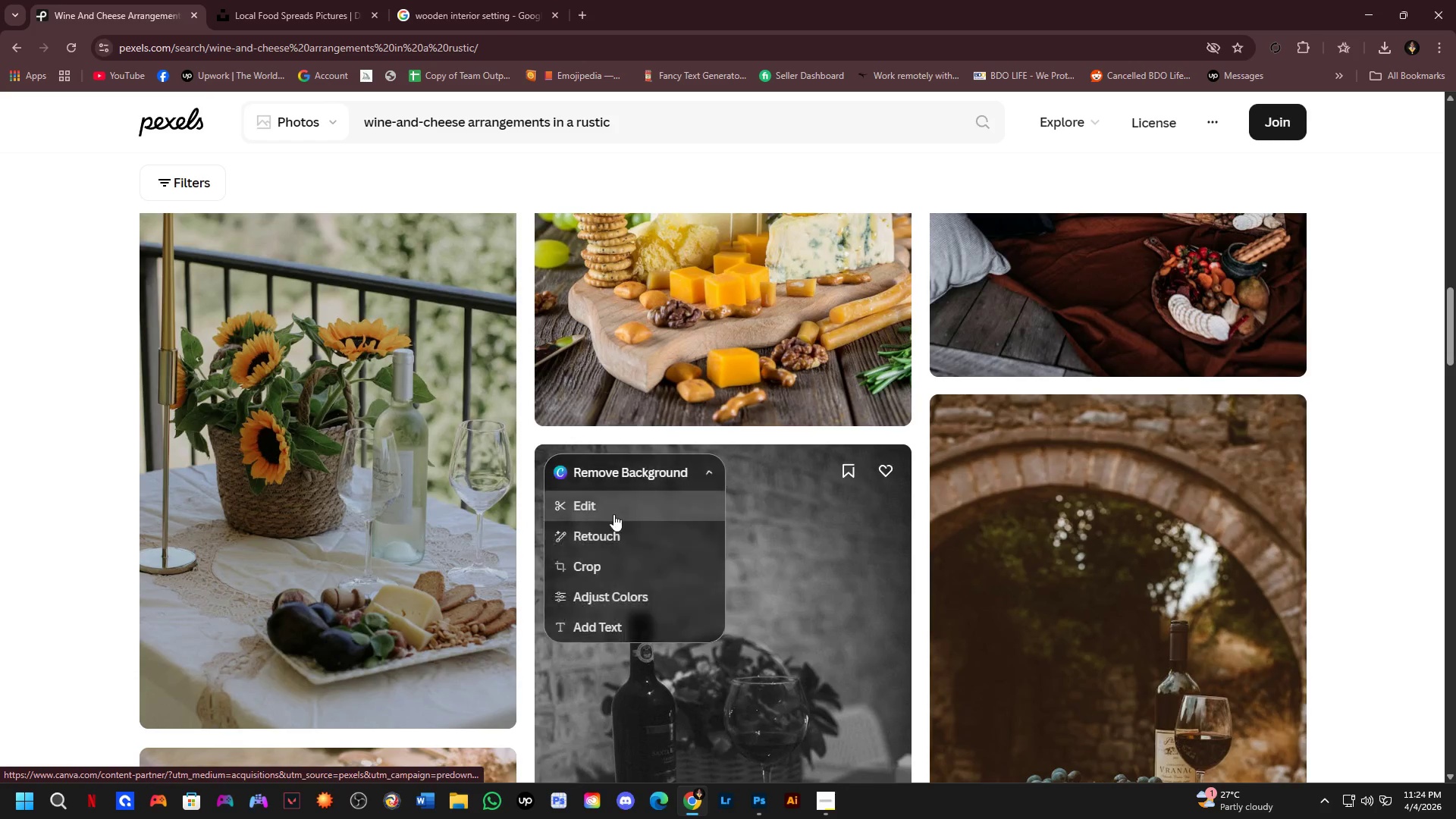 
left_click([389, 553])
 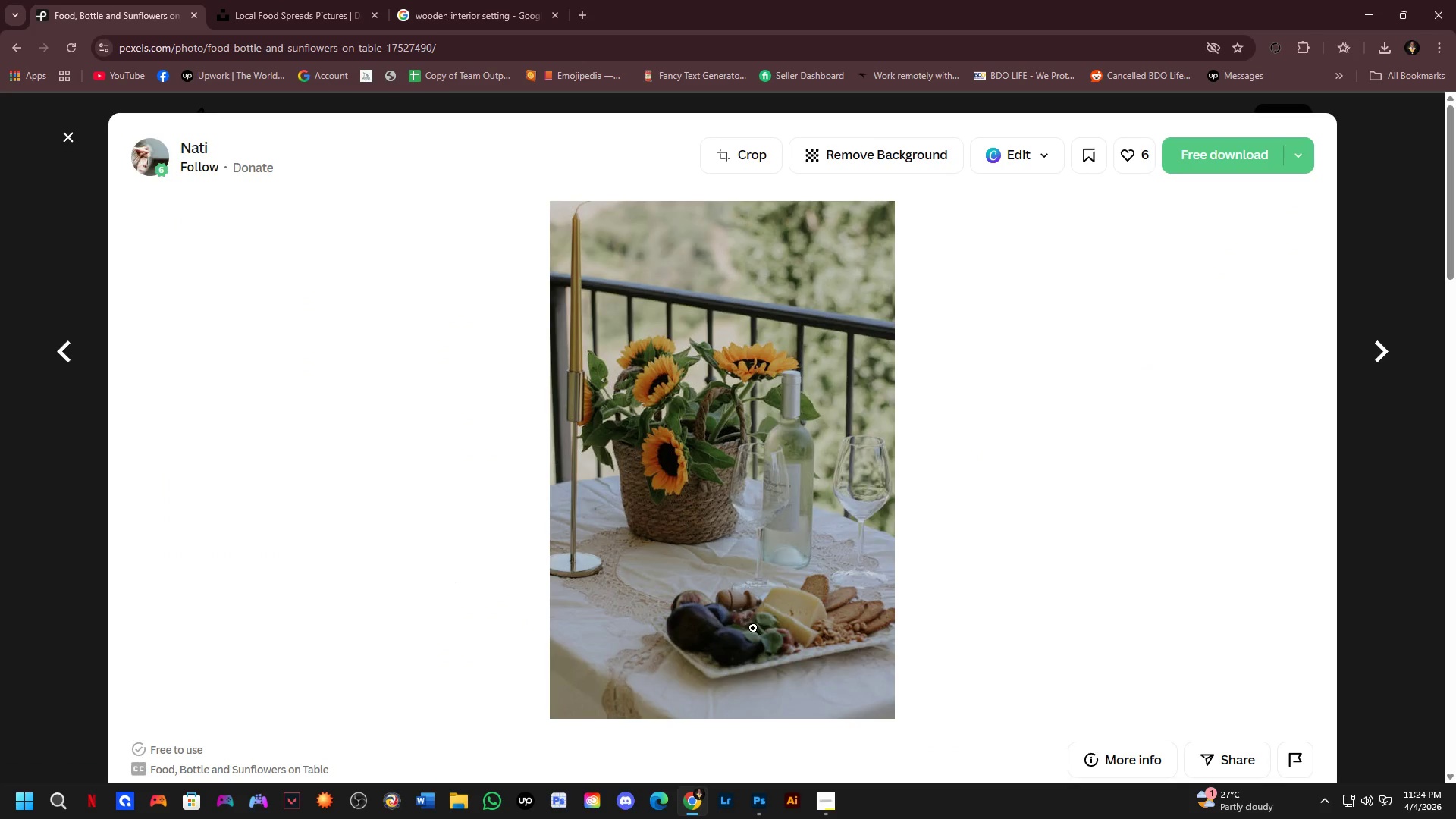 
key(Alt+AltLeft)
 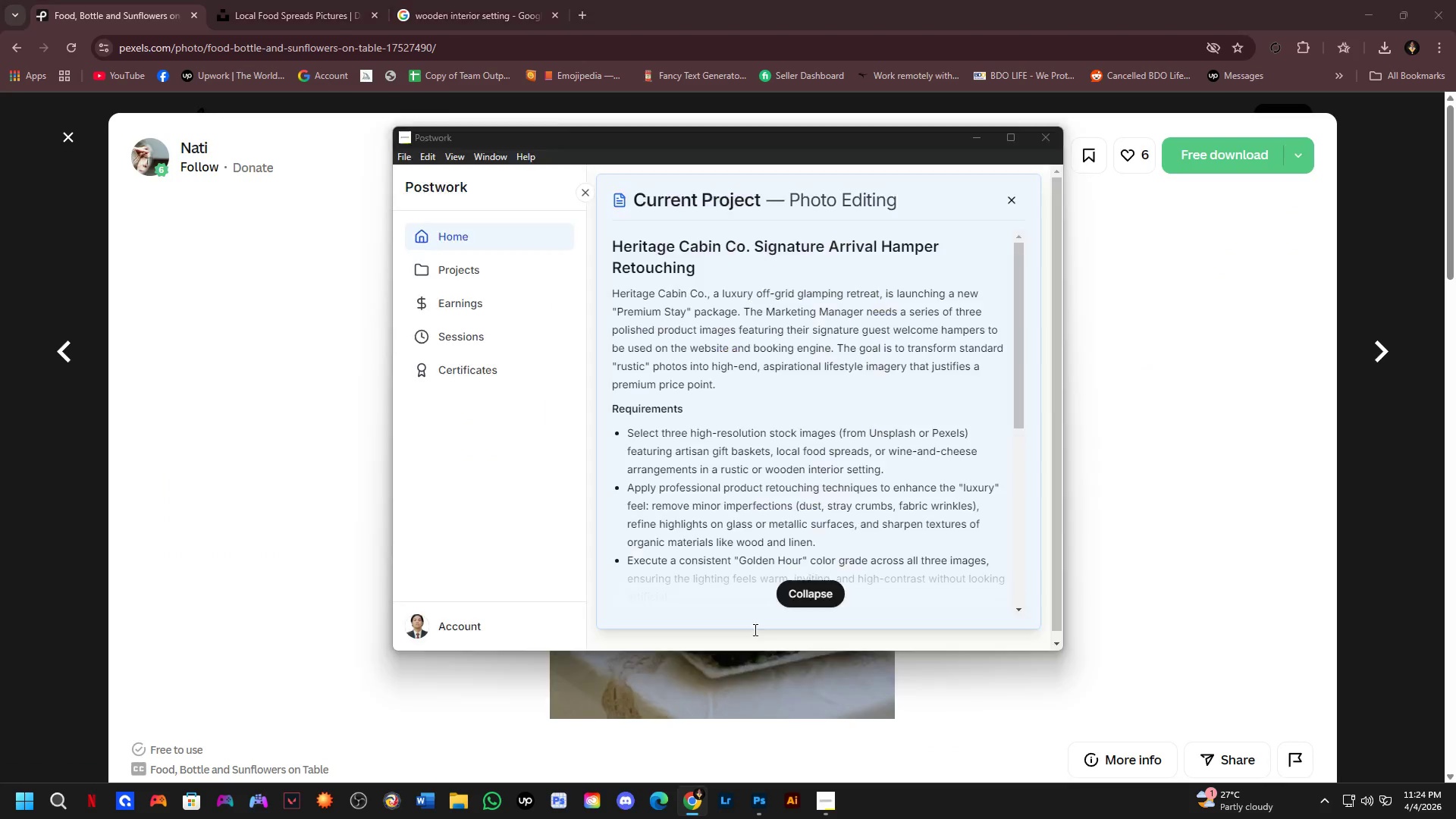 
key(Alt+Tab)